 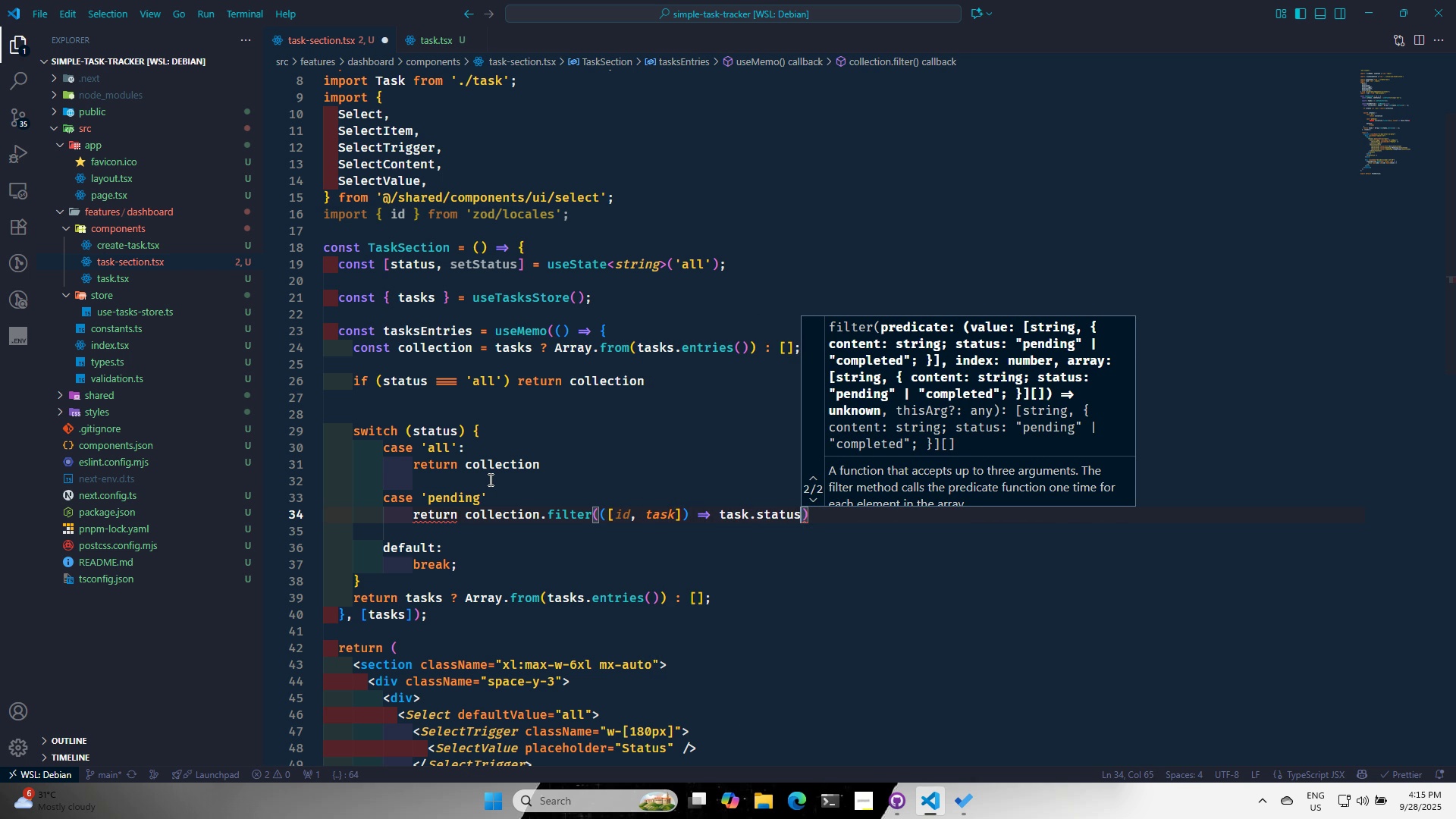 
key(Enter)
 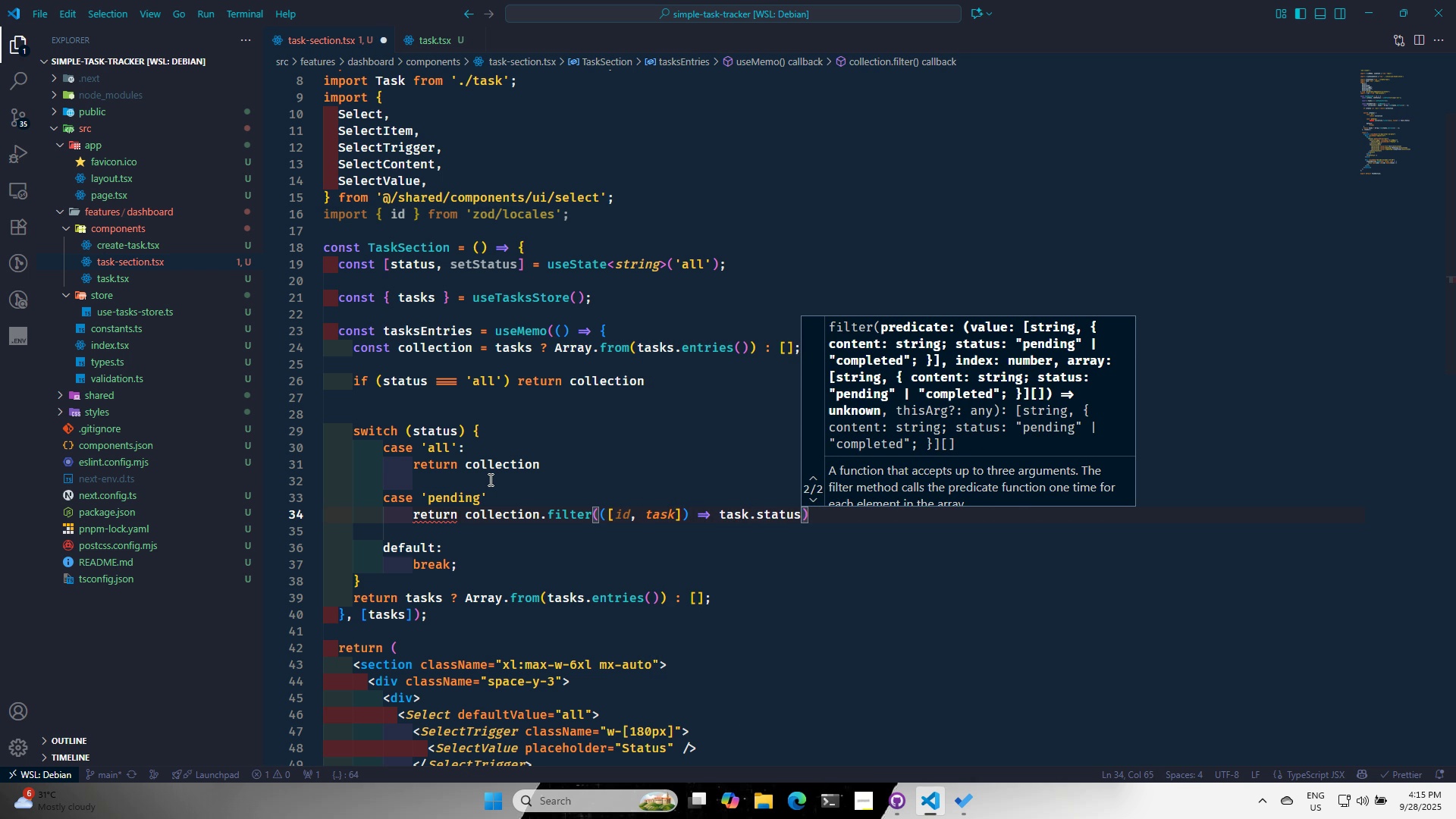 
key(Space)
 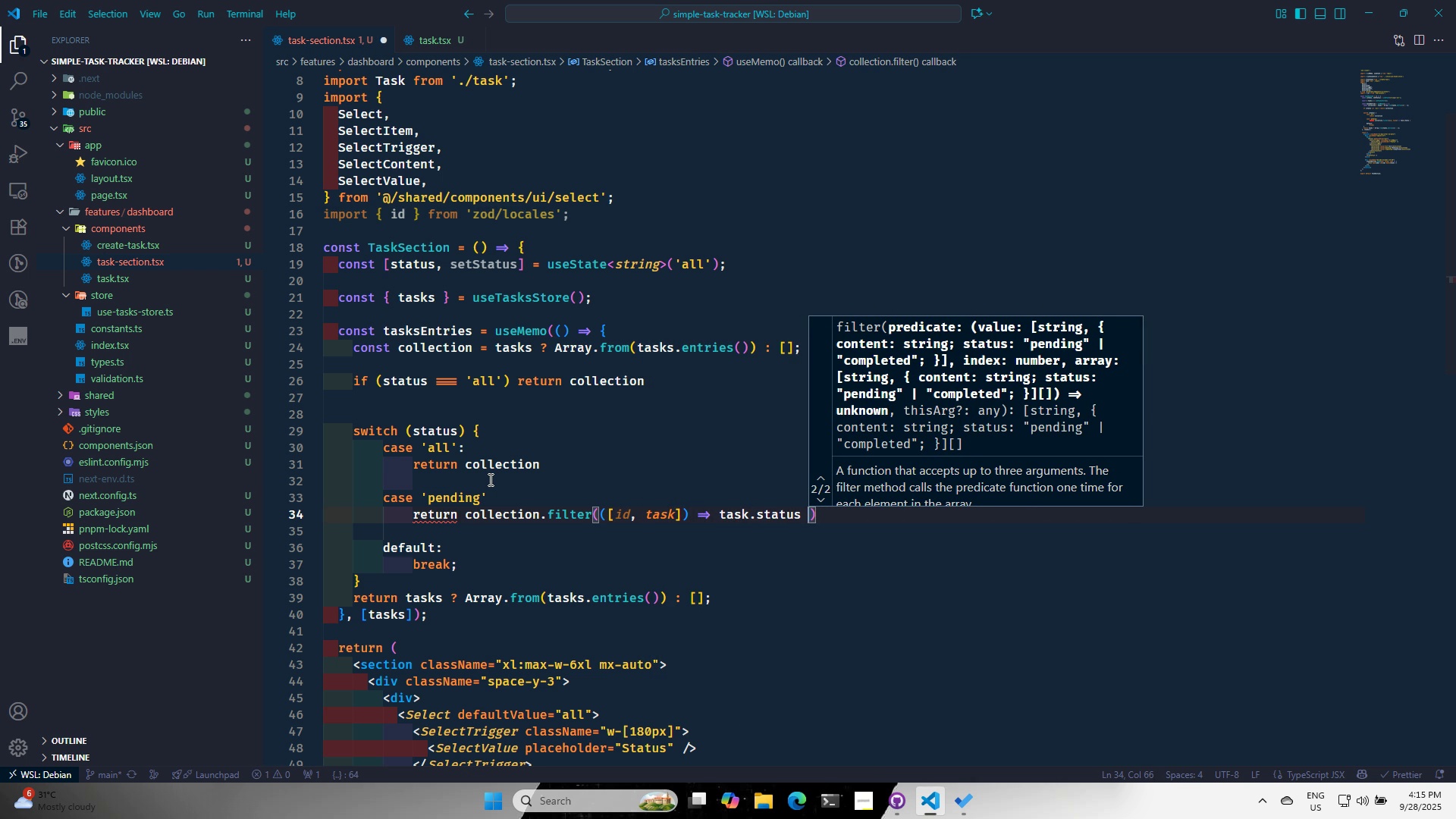 
key(Equal)
 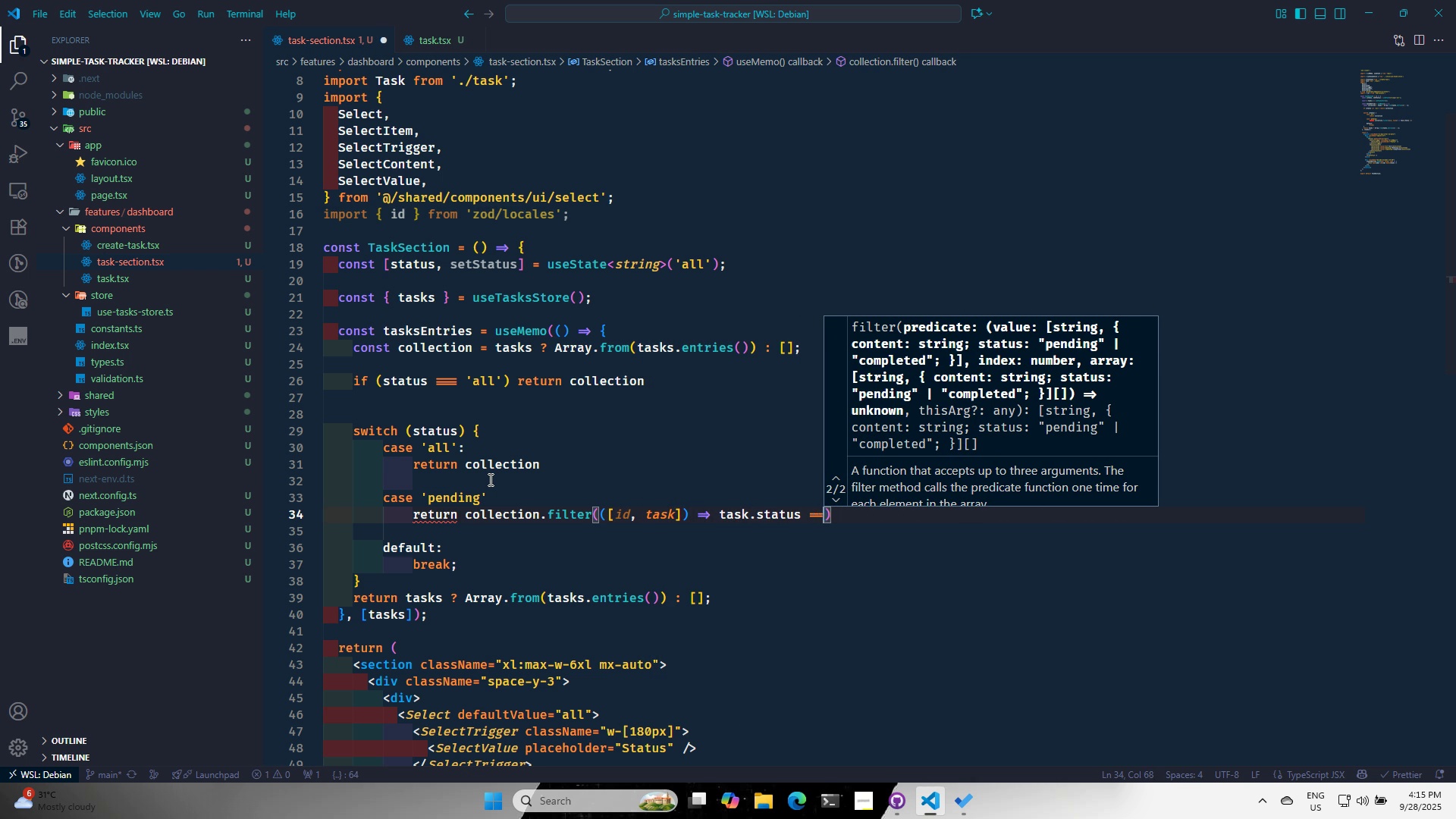 
key(Equal)
 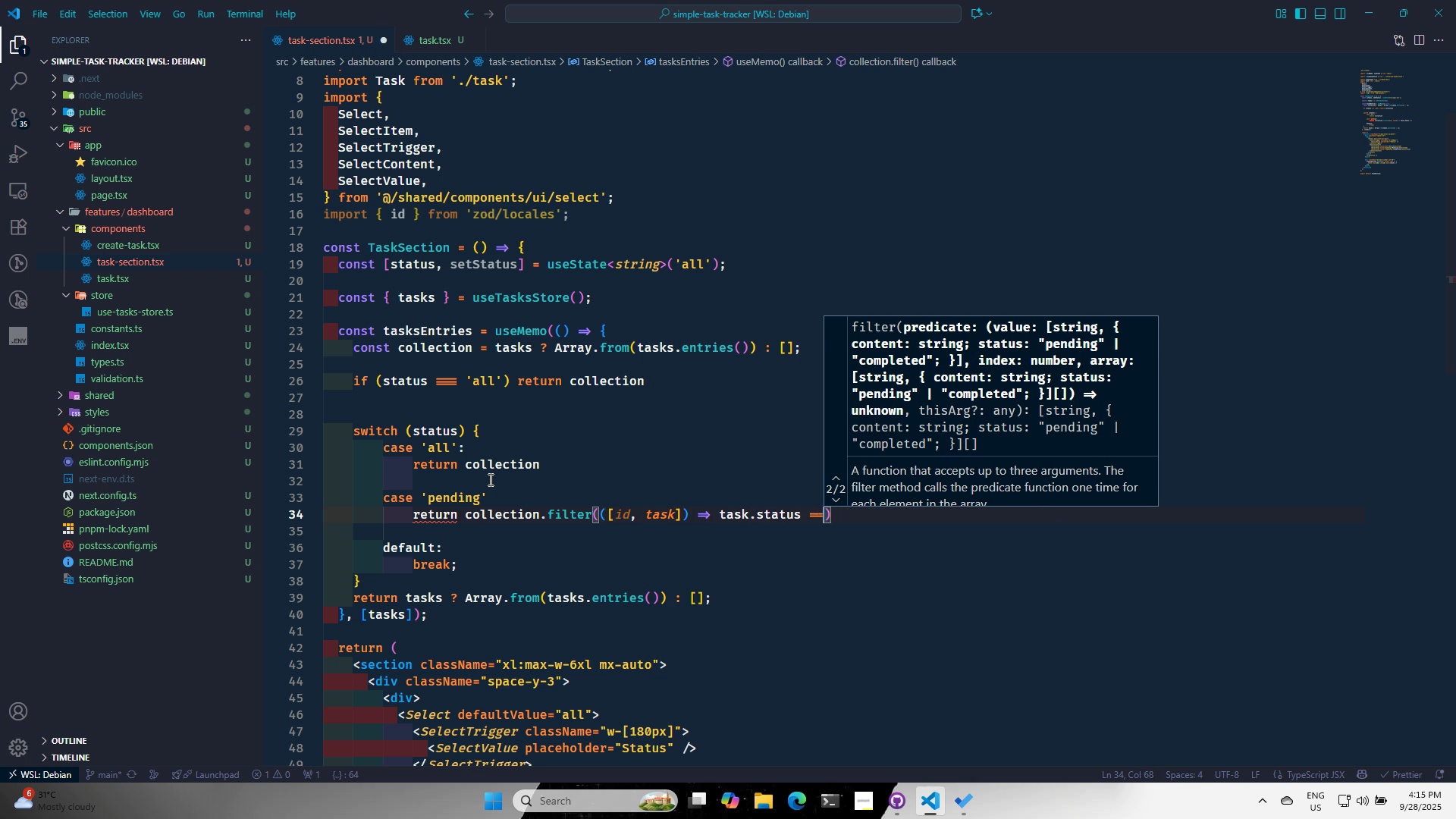 
key(Equal)
 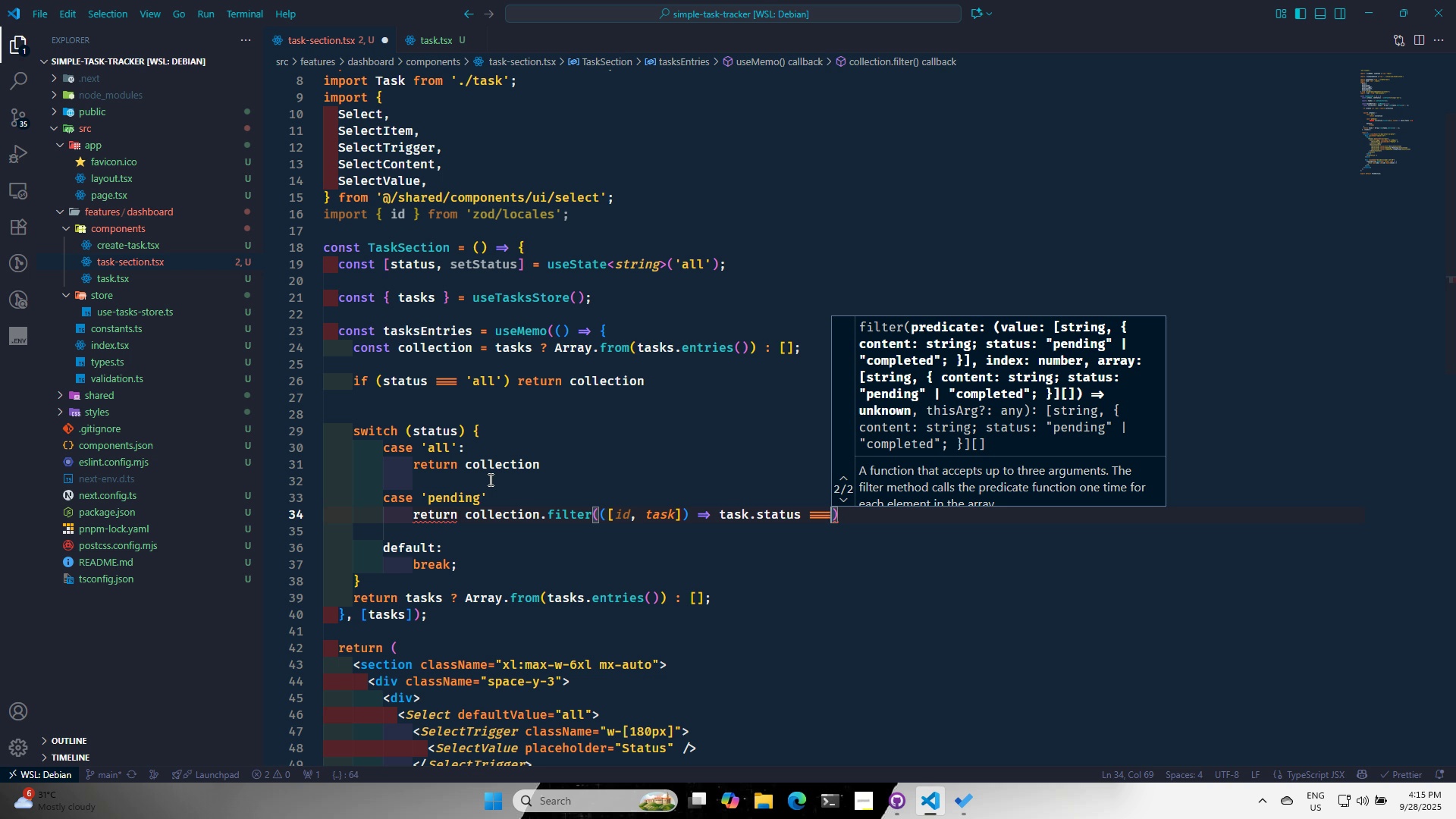 
key(Space)
 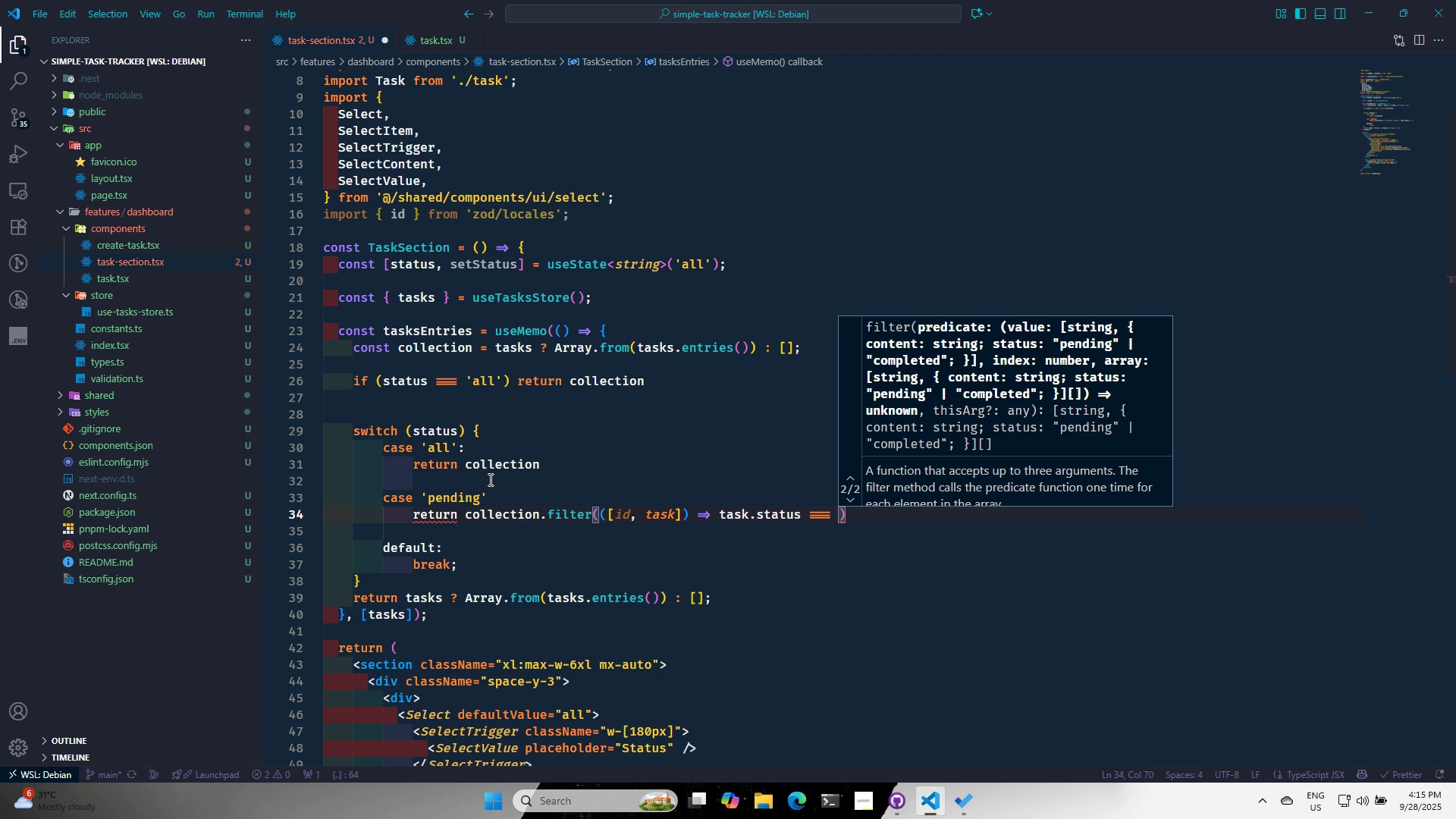 
key(Quote)
 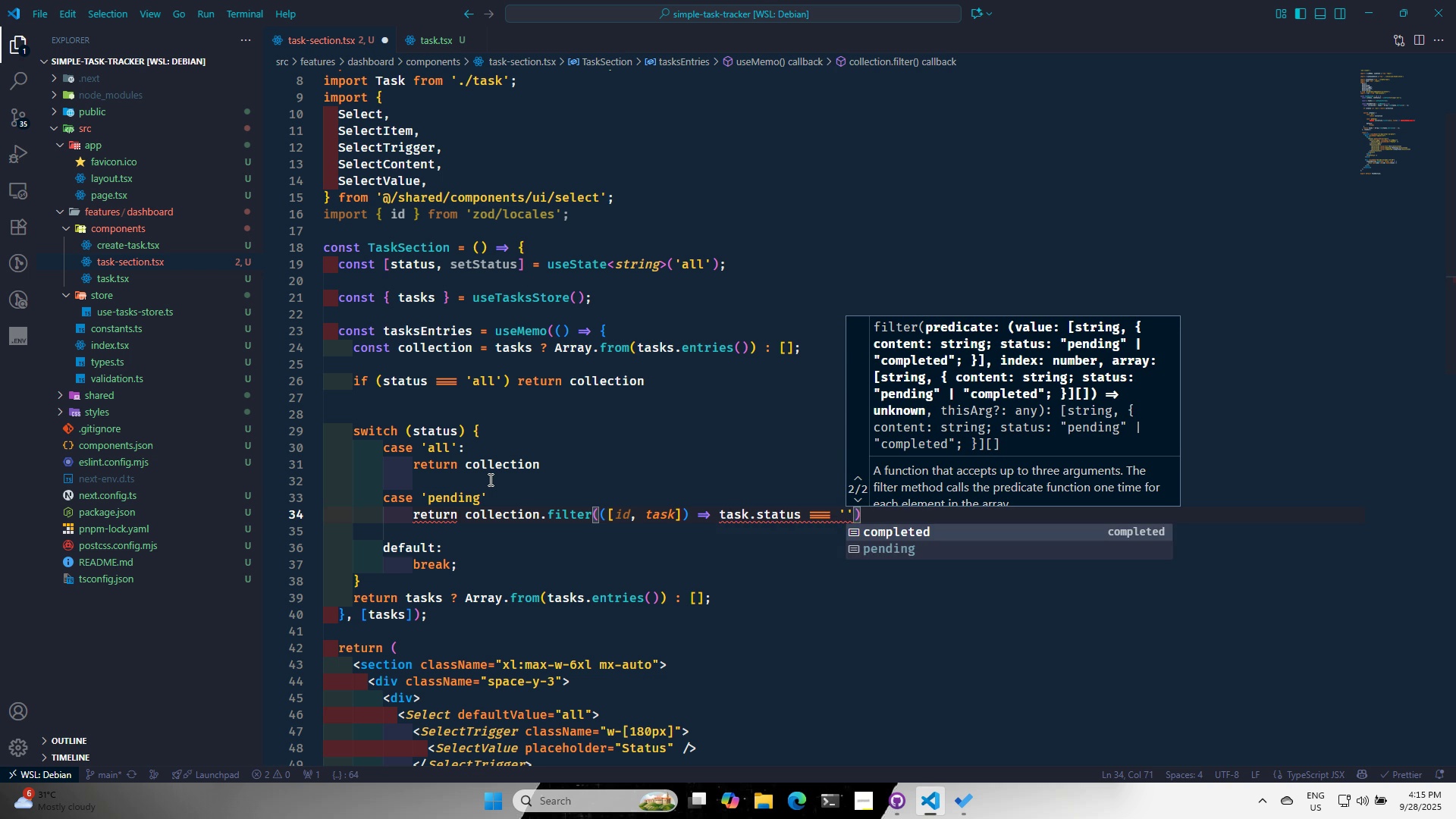 
key(ArrowDown)
 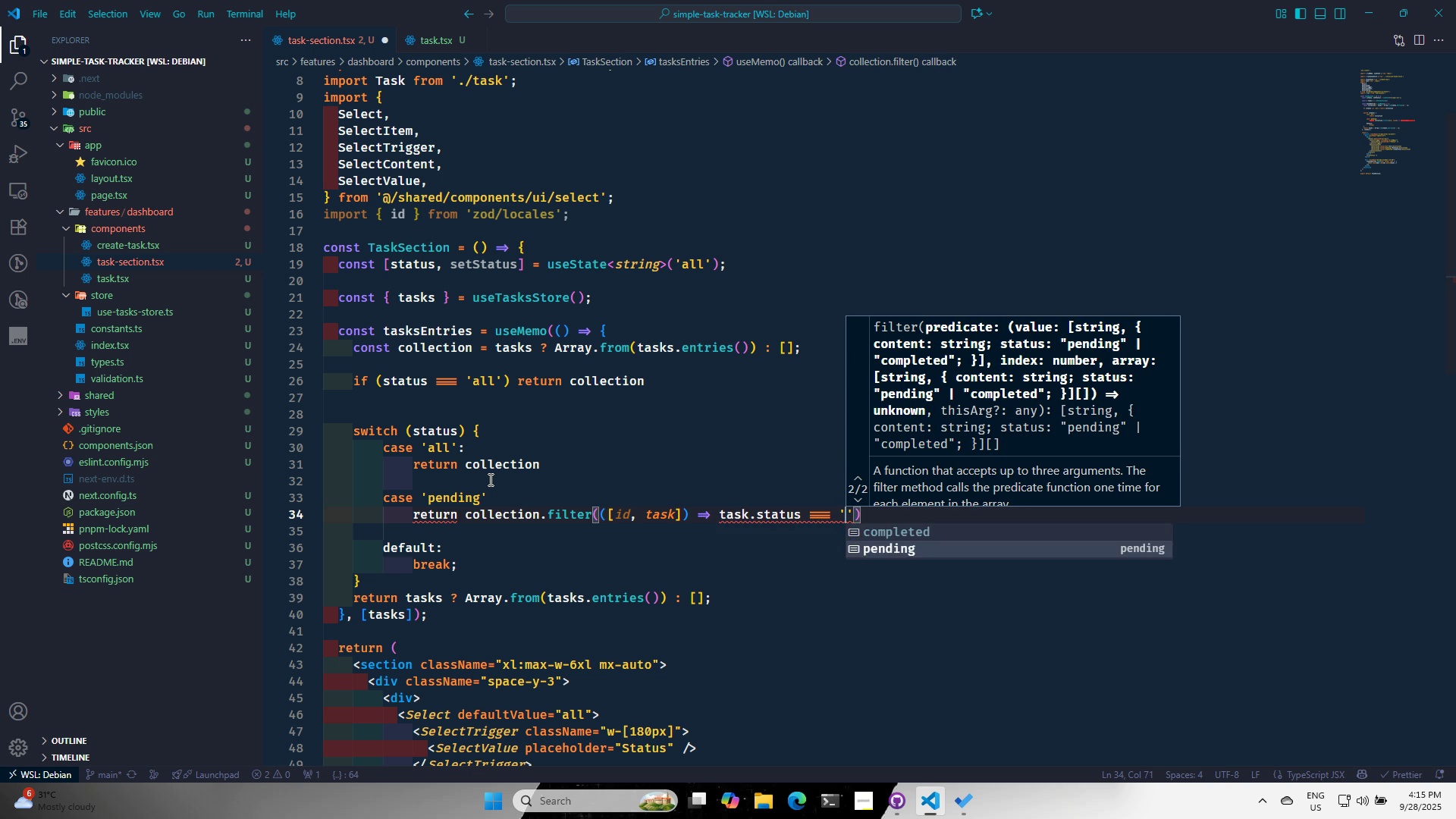 
key(Enter)
 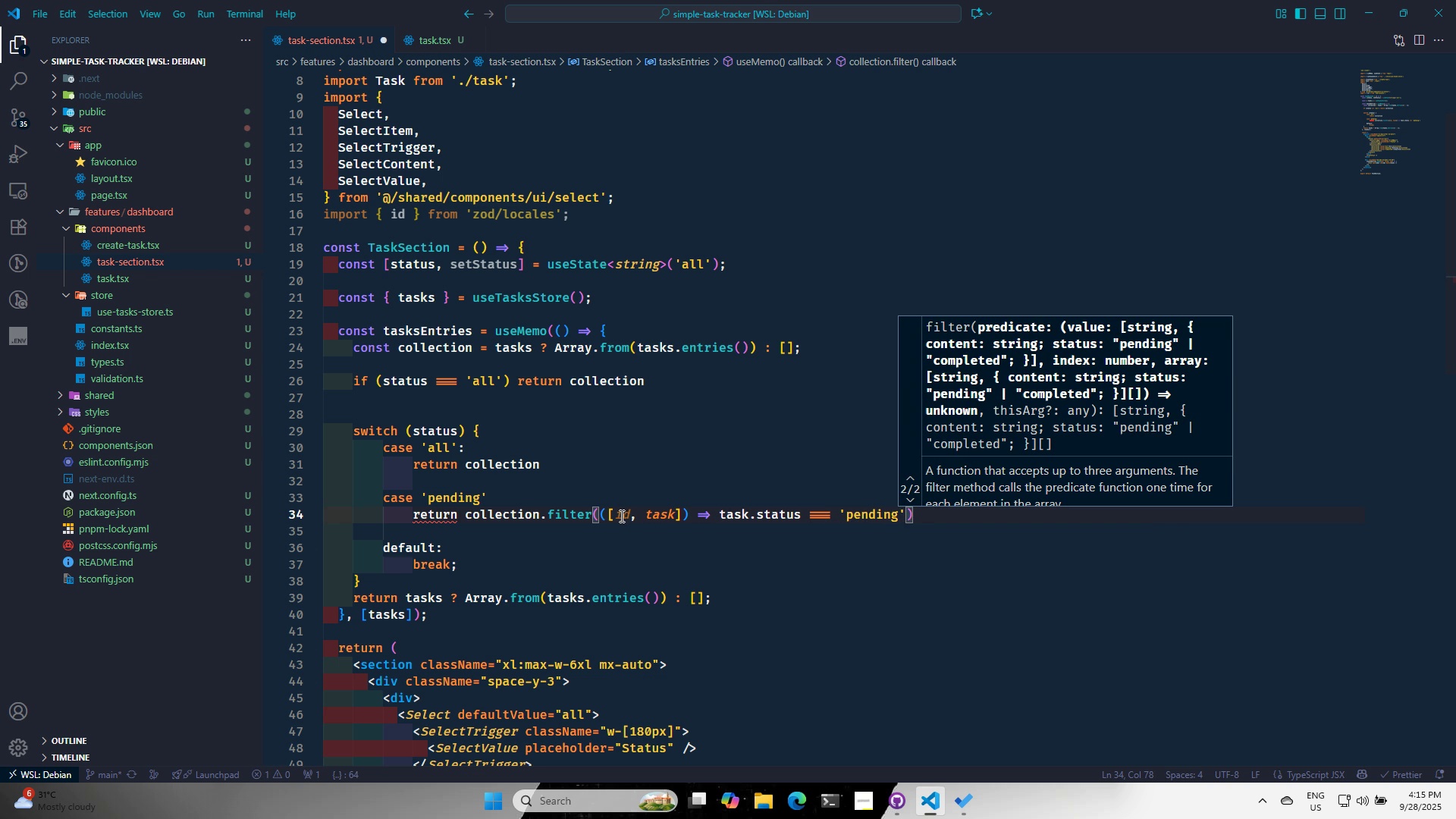 
left_click([629, 511])
 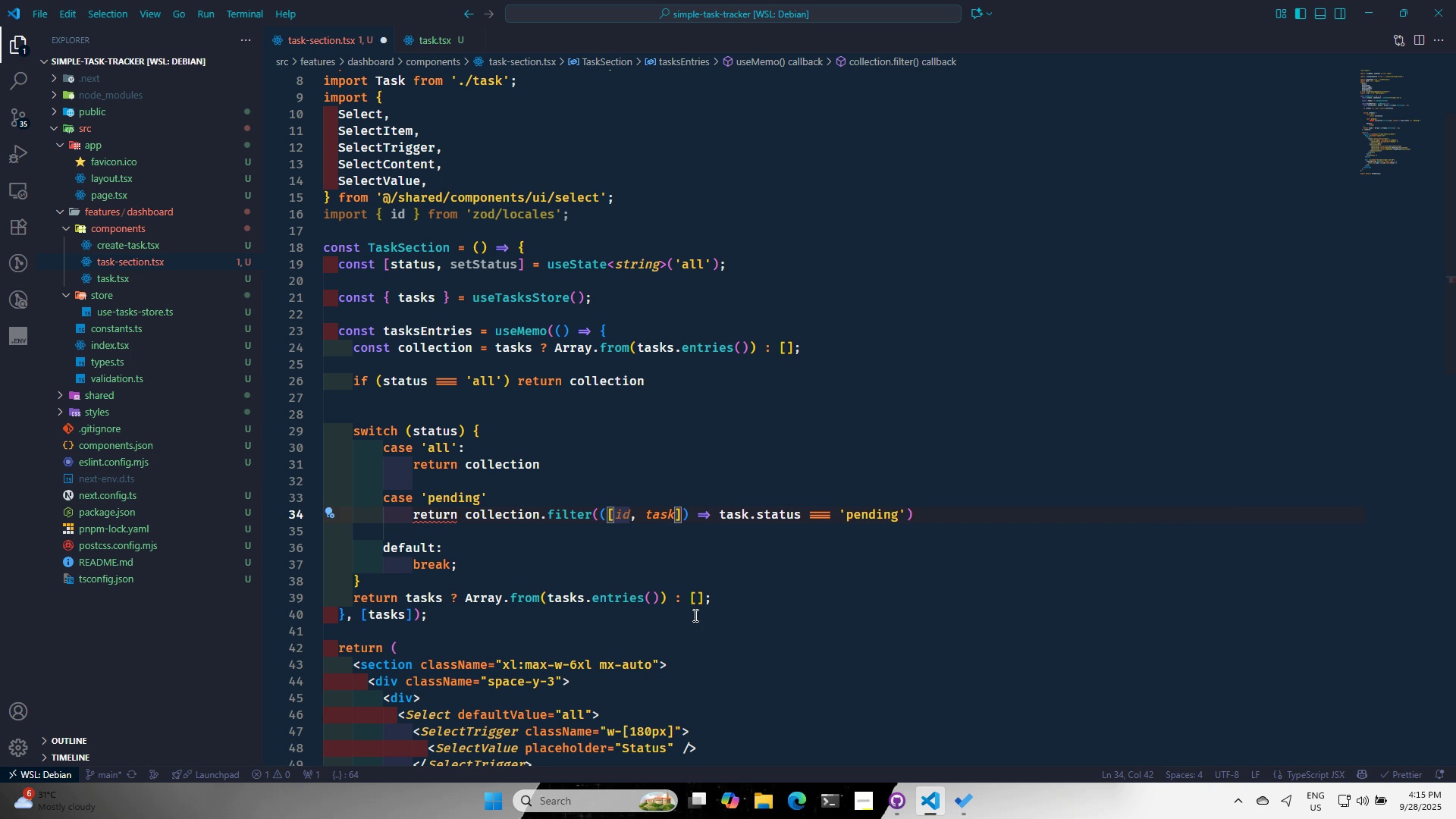 
key(Backspace)
 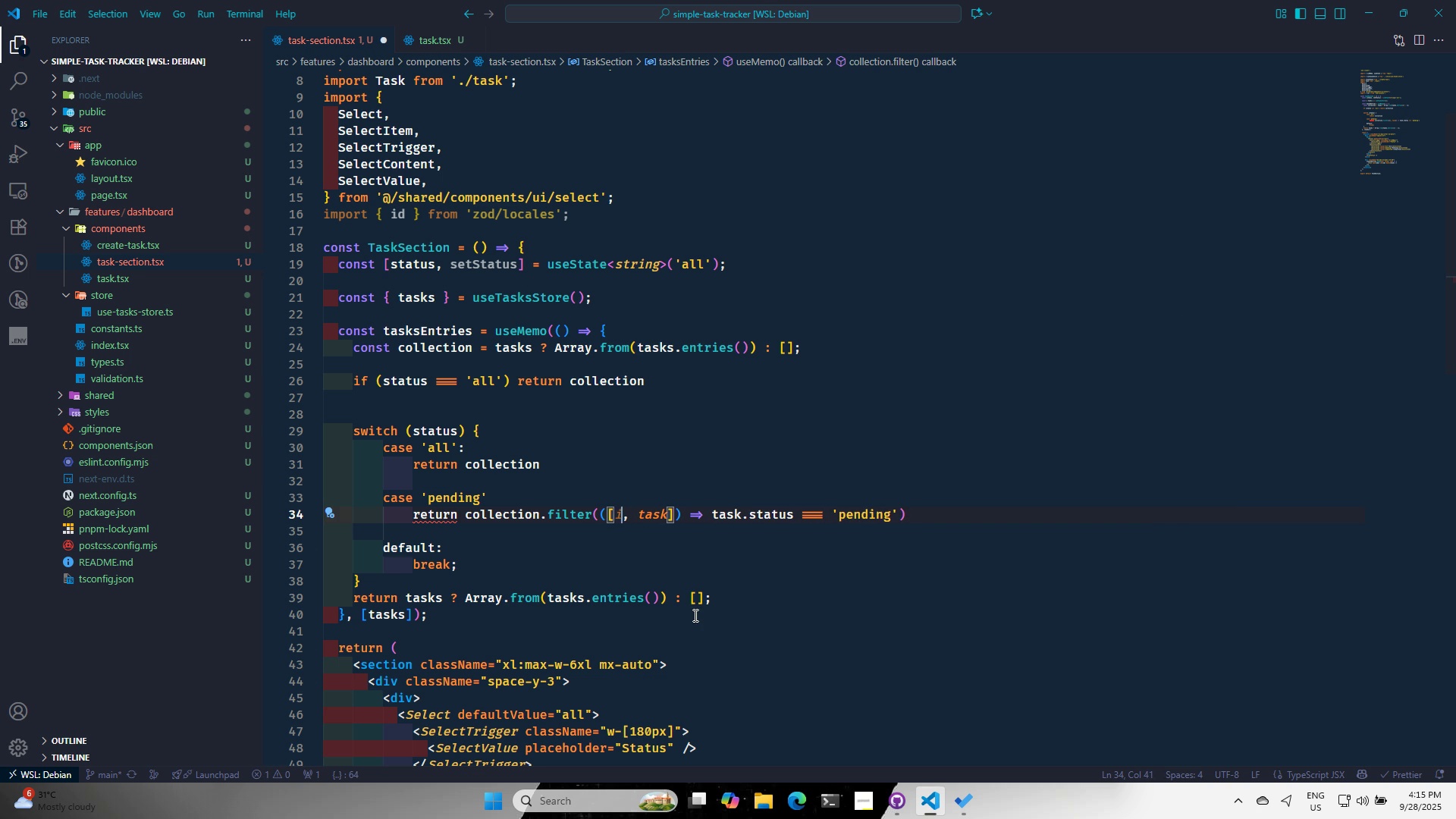 
key(Backspace)
 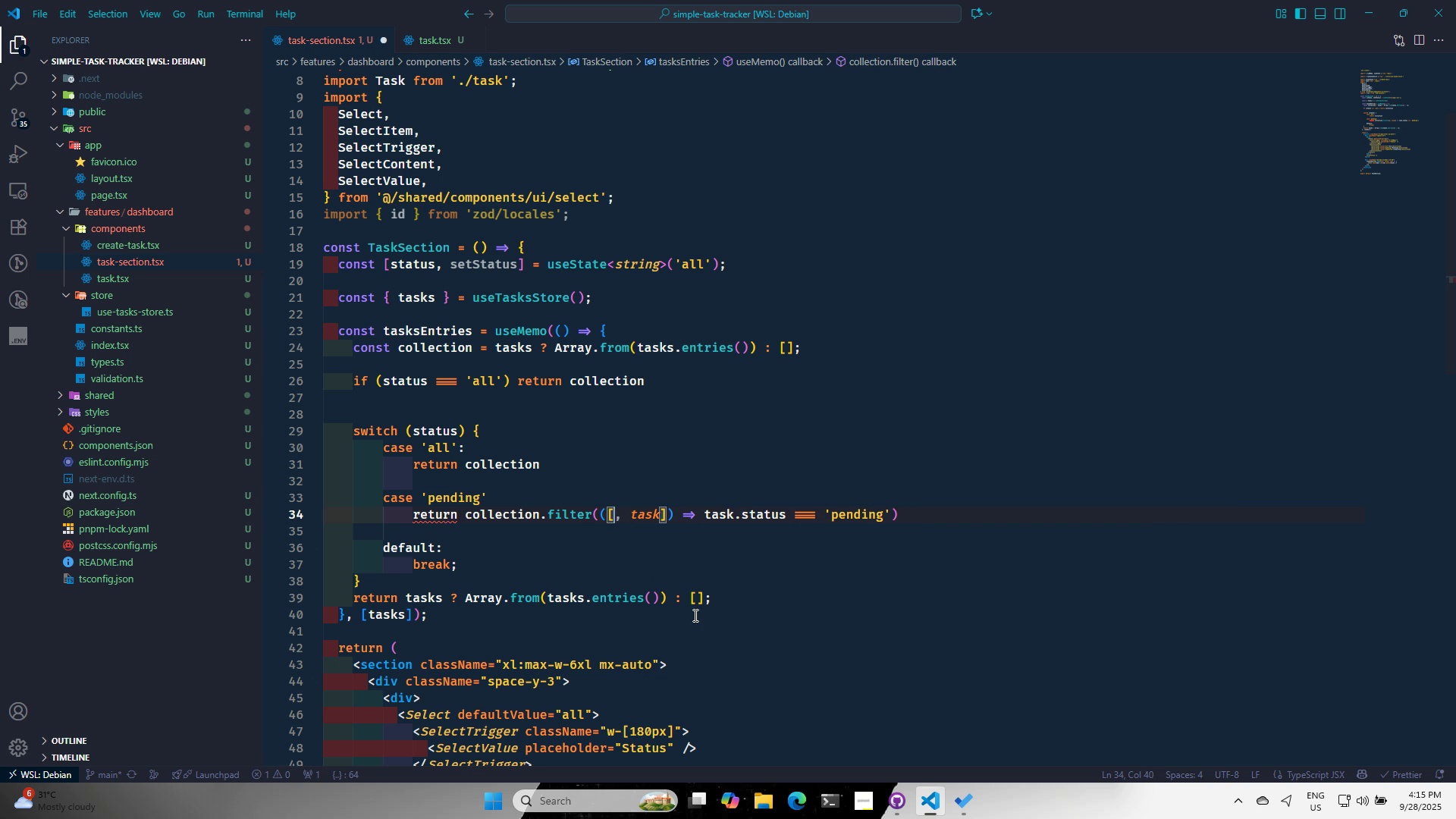 
key(Shift+ShiftRight)
 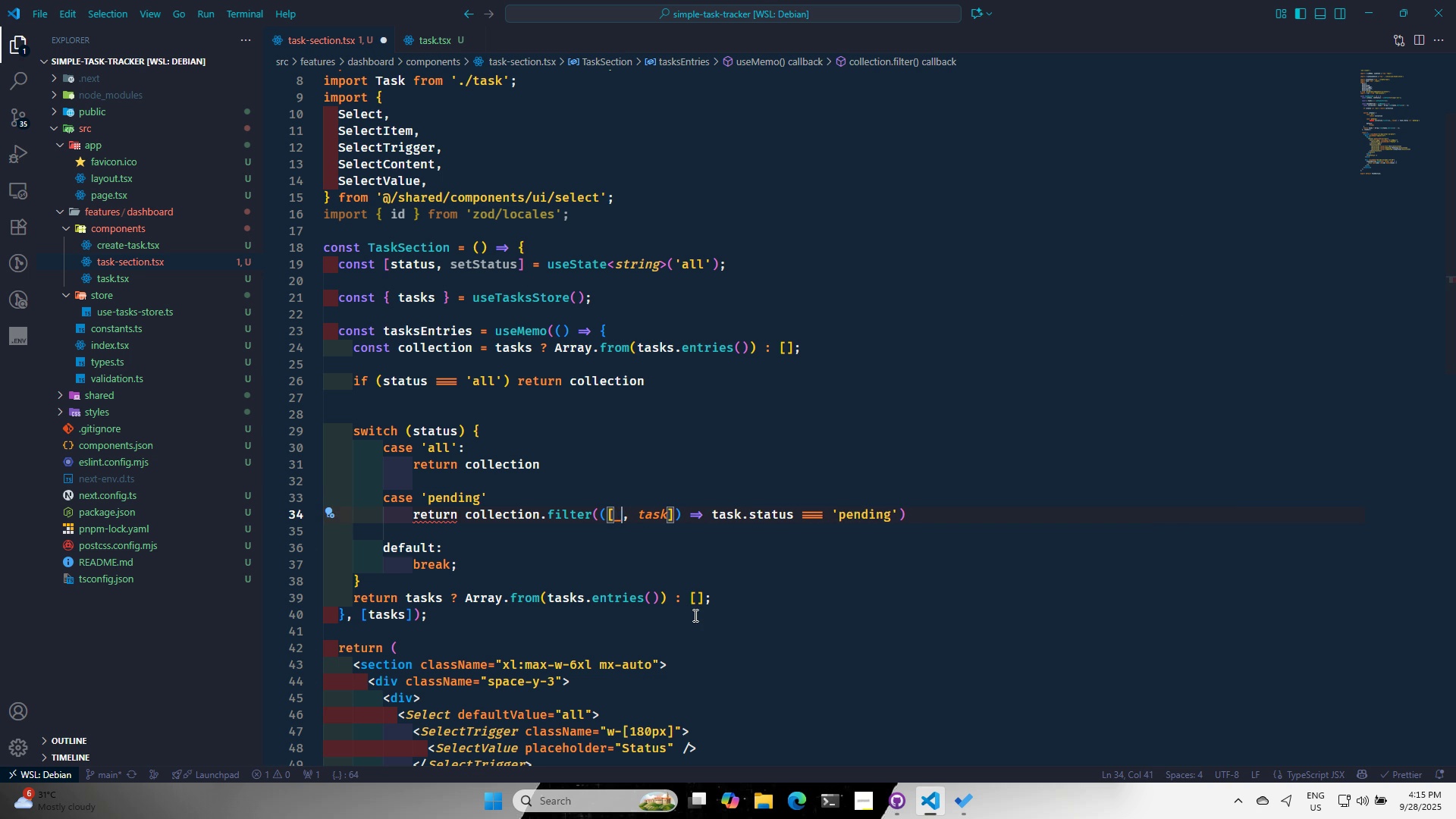 
key(Shift+Minus)
 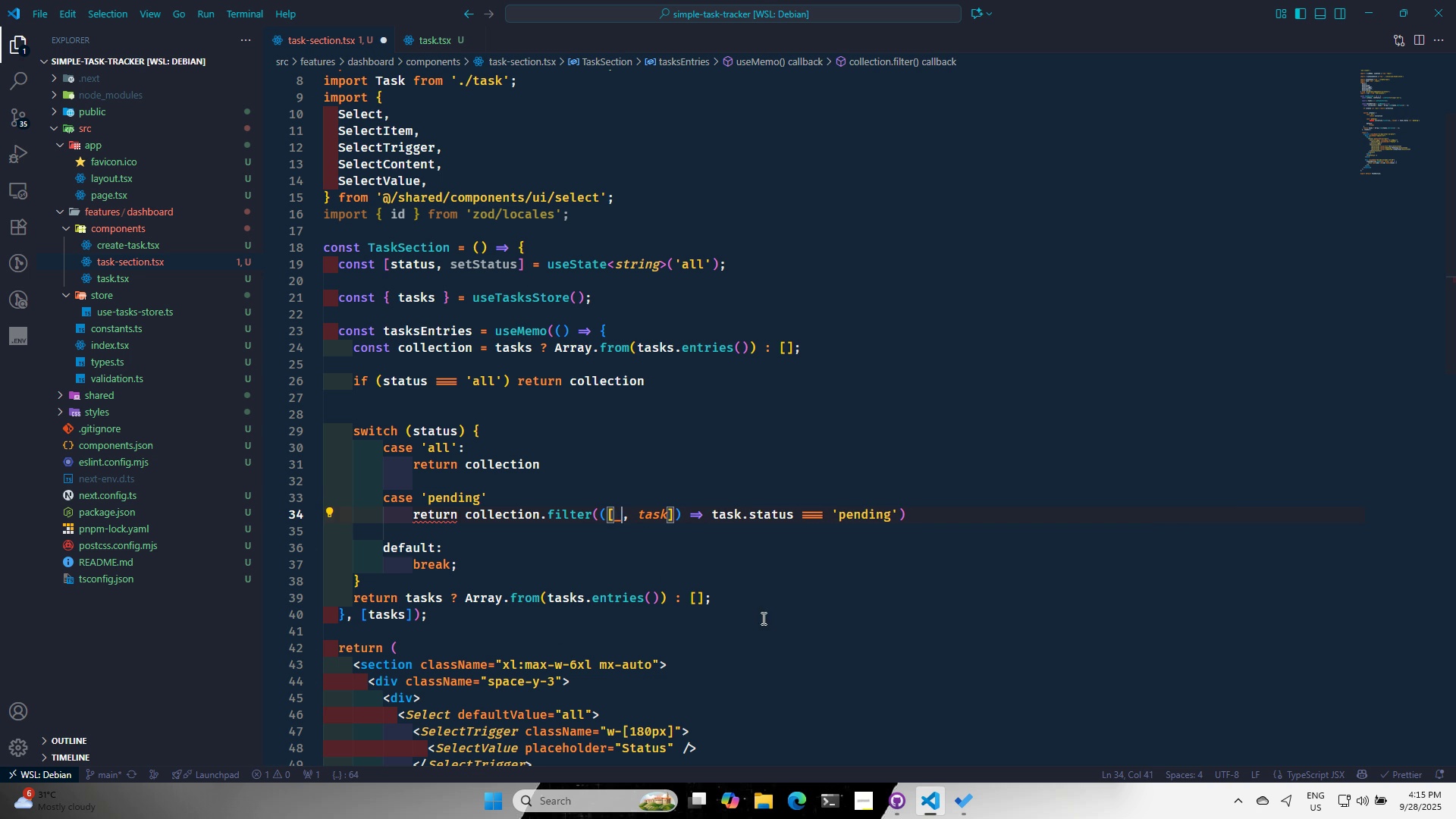 
left_click([762, 618])